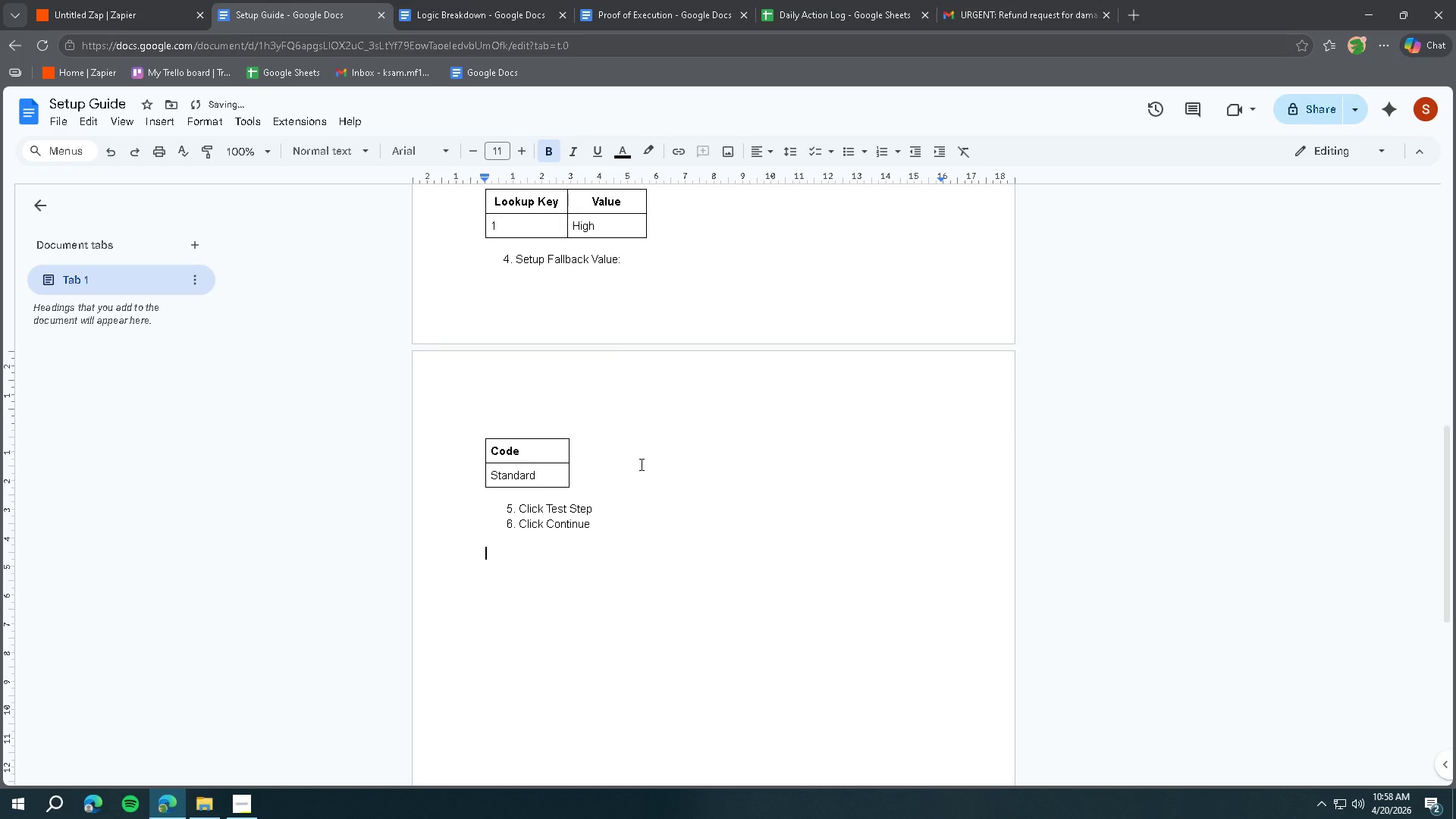 
type(6. Connect)
key(Backspace)
type(t Google Sheets)
 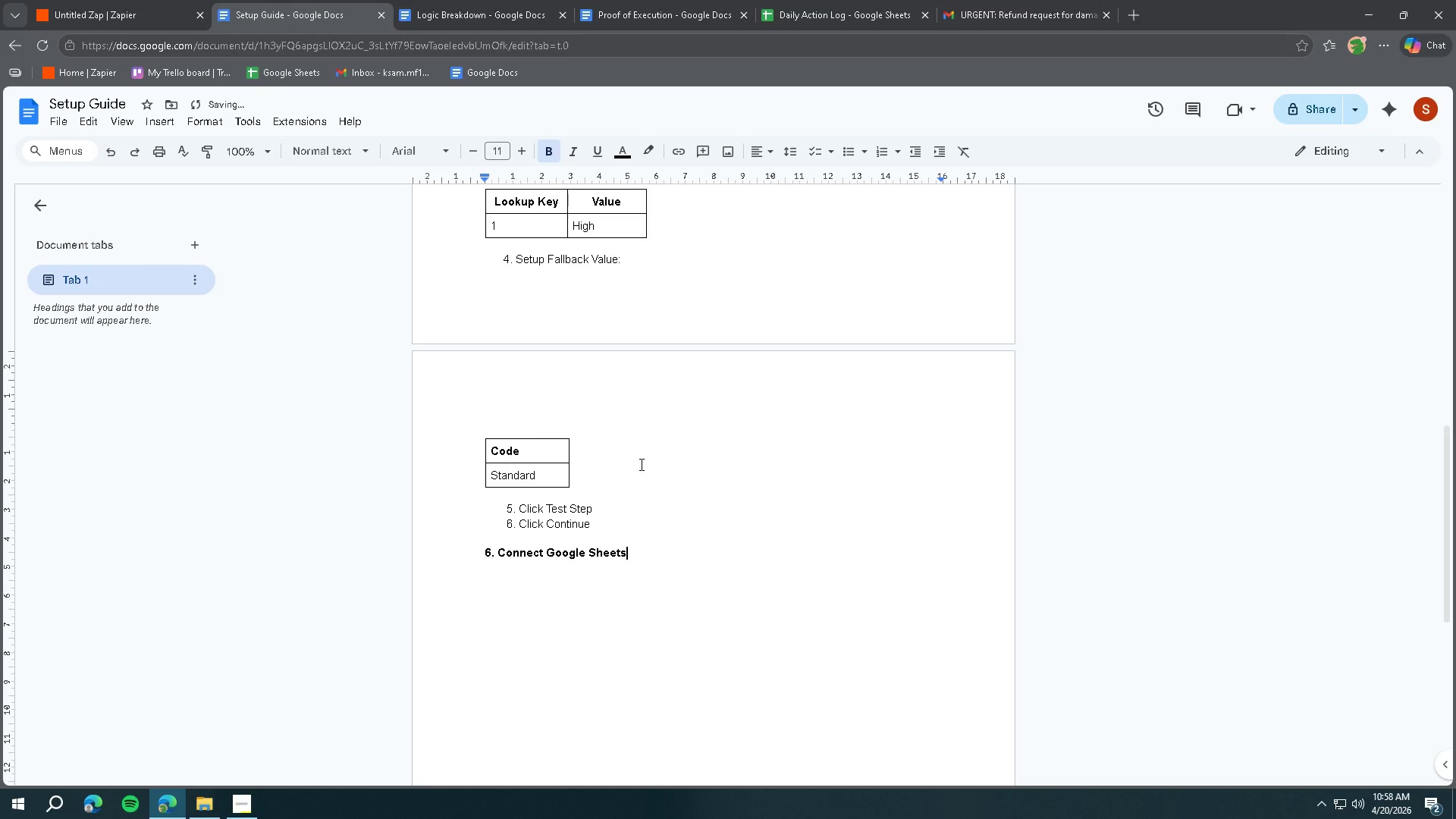 
key(Enter)
 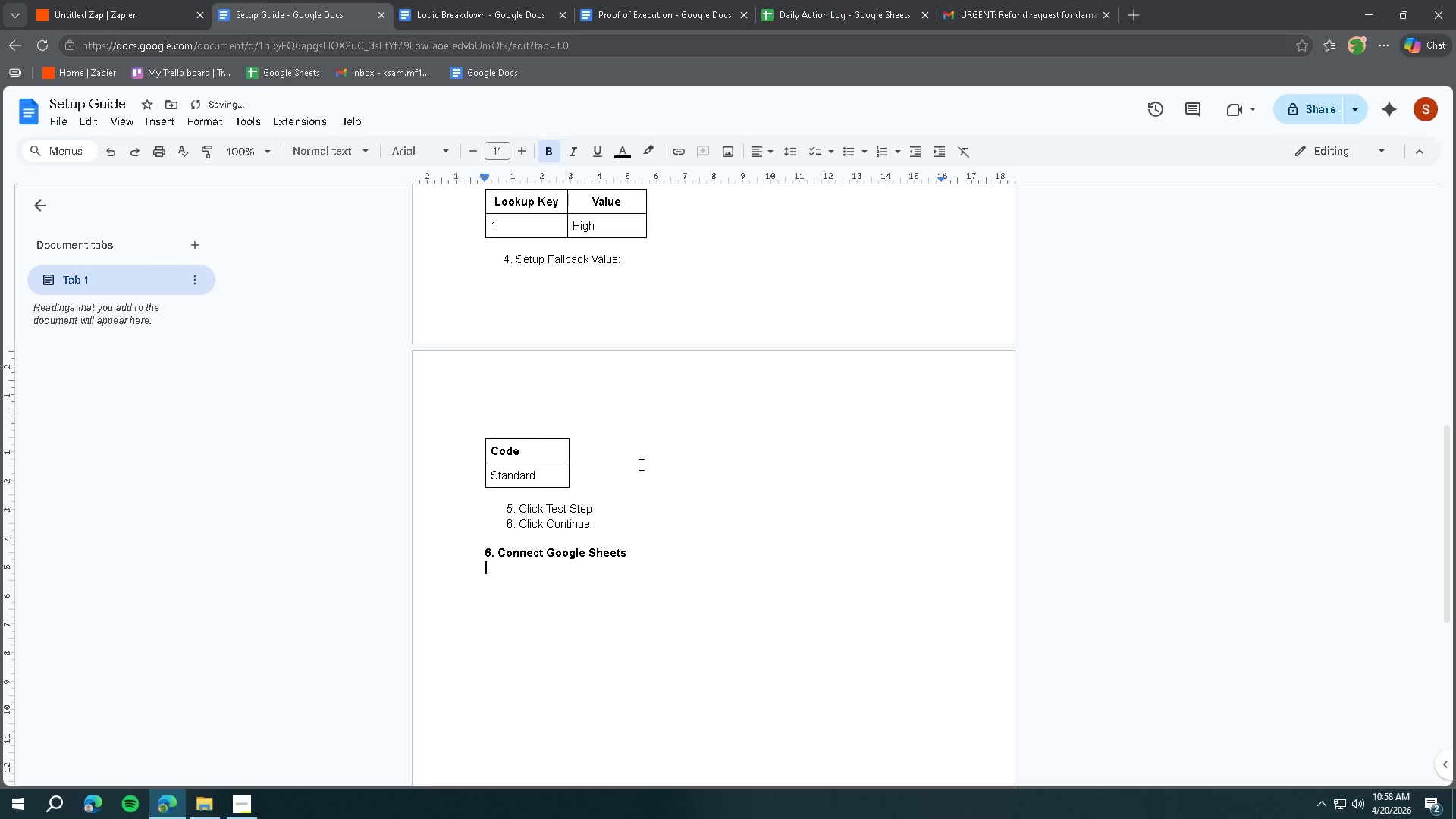 
key(Enter)
 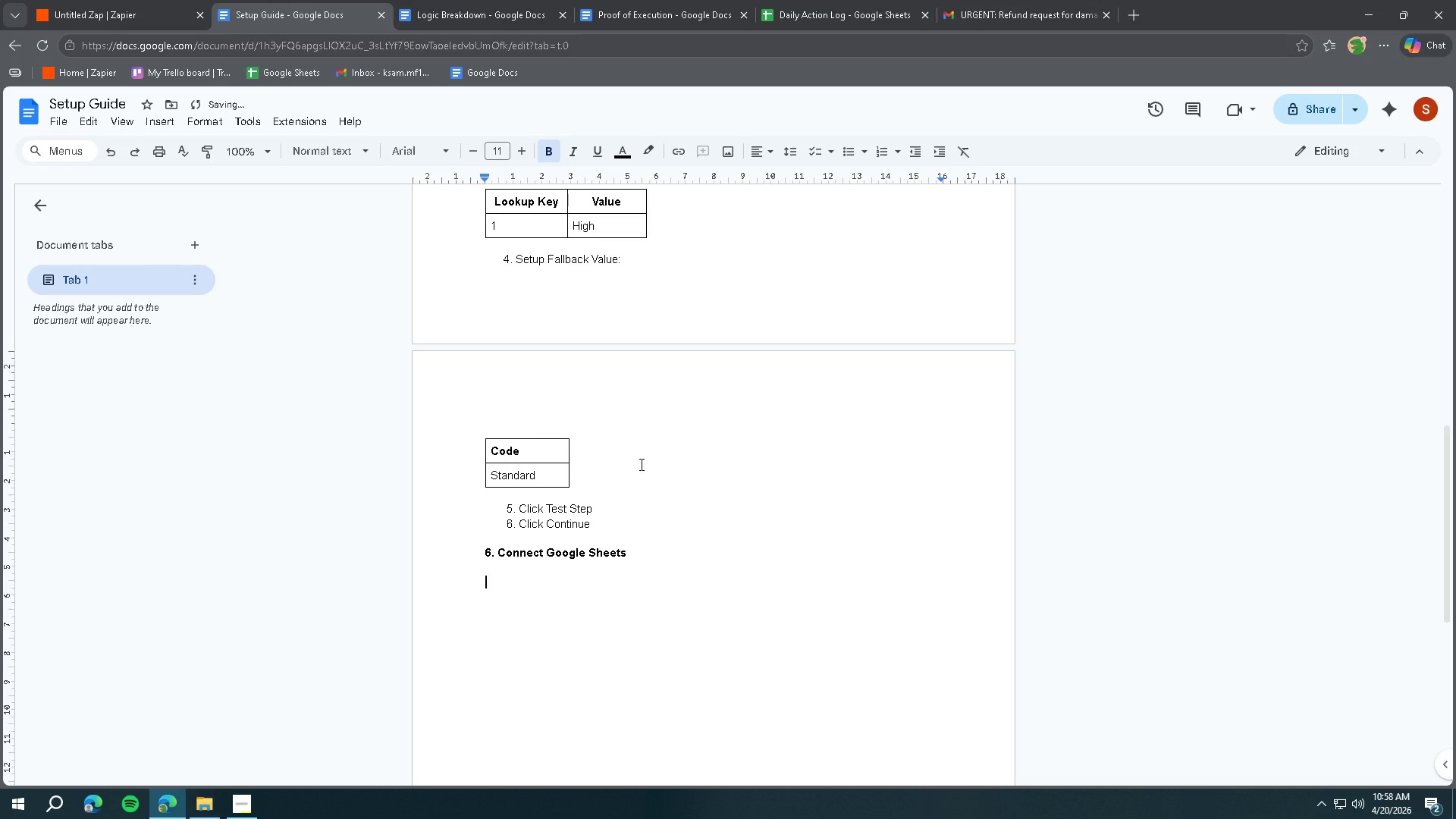 
key(Backspace)
 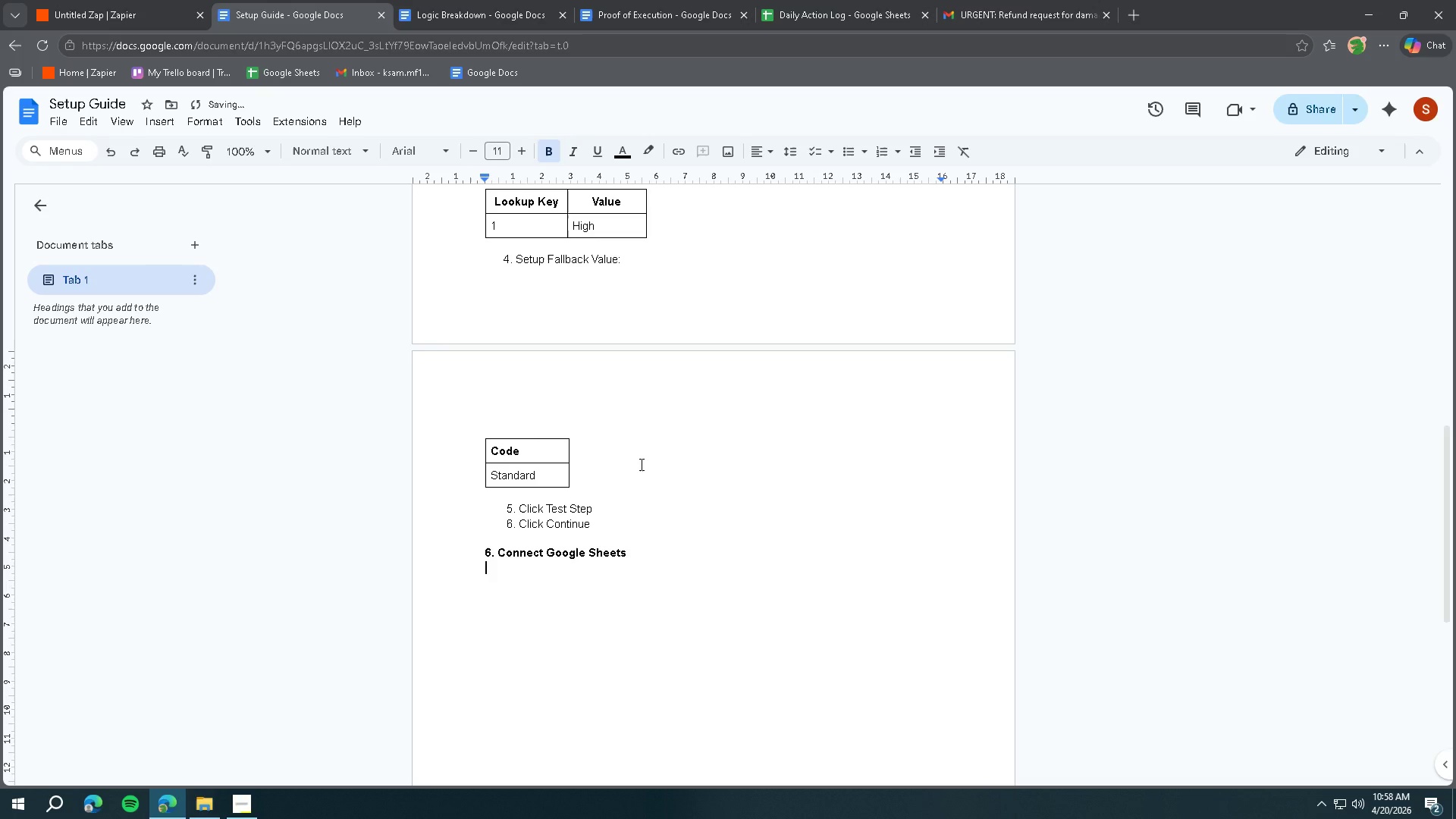 
key(Control+ControlLeft)
 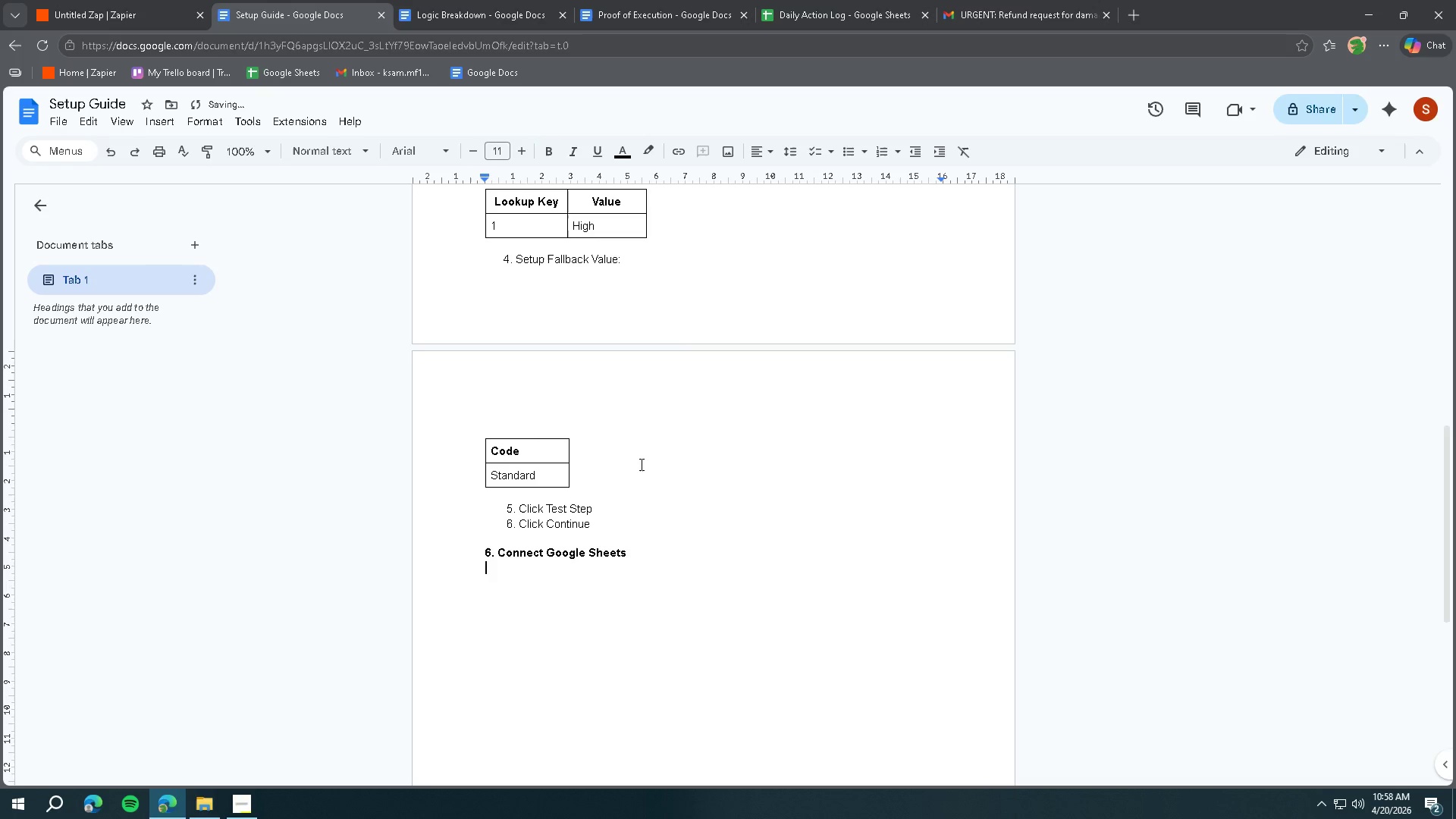 
key(Control+B)
 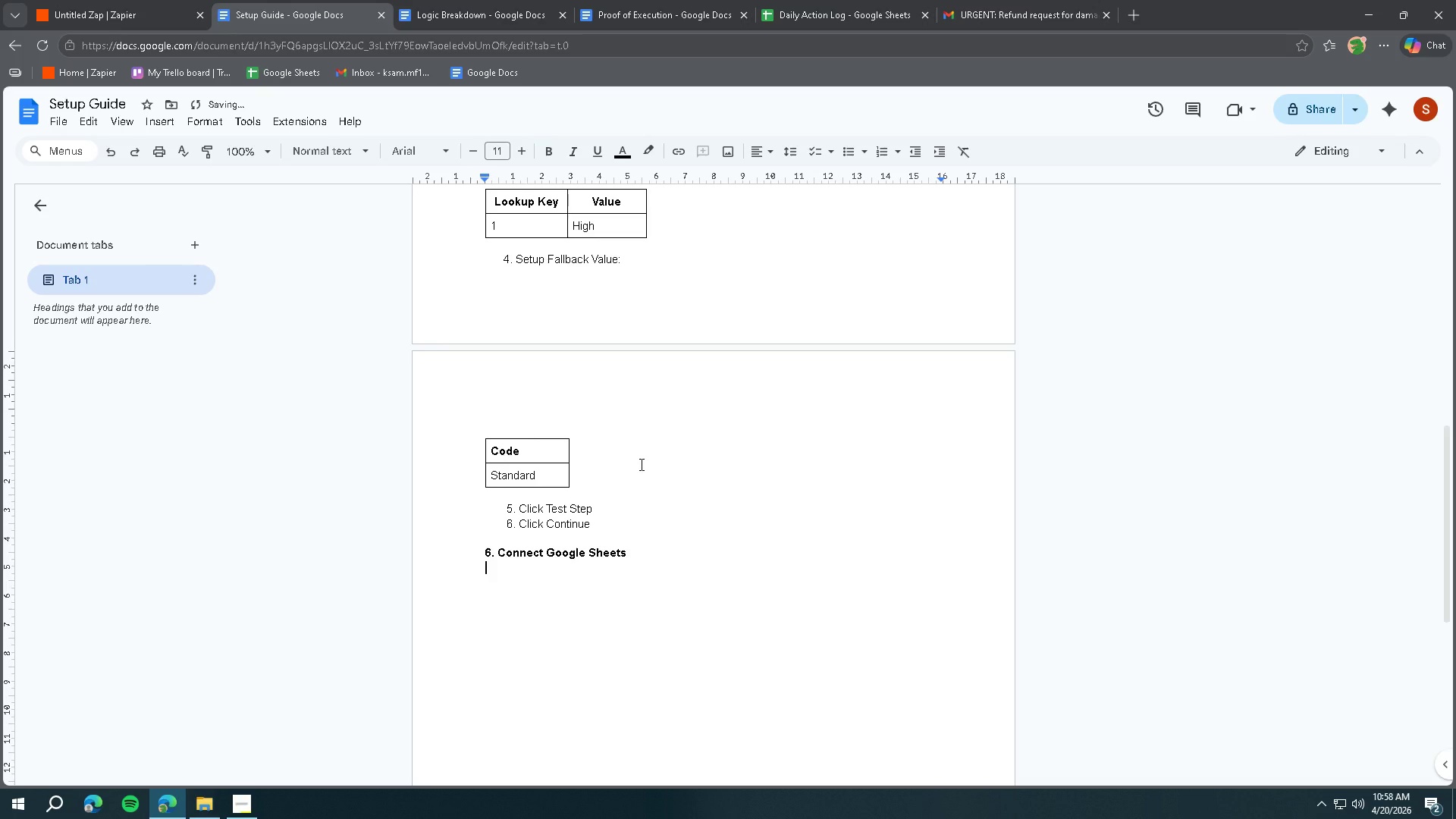 
type(1. Open Google Sheets step)
 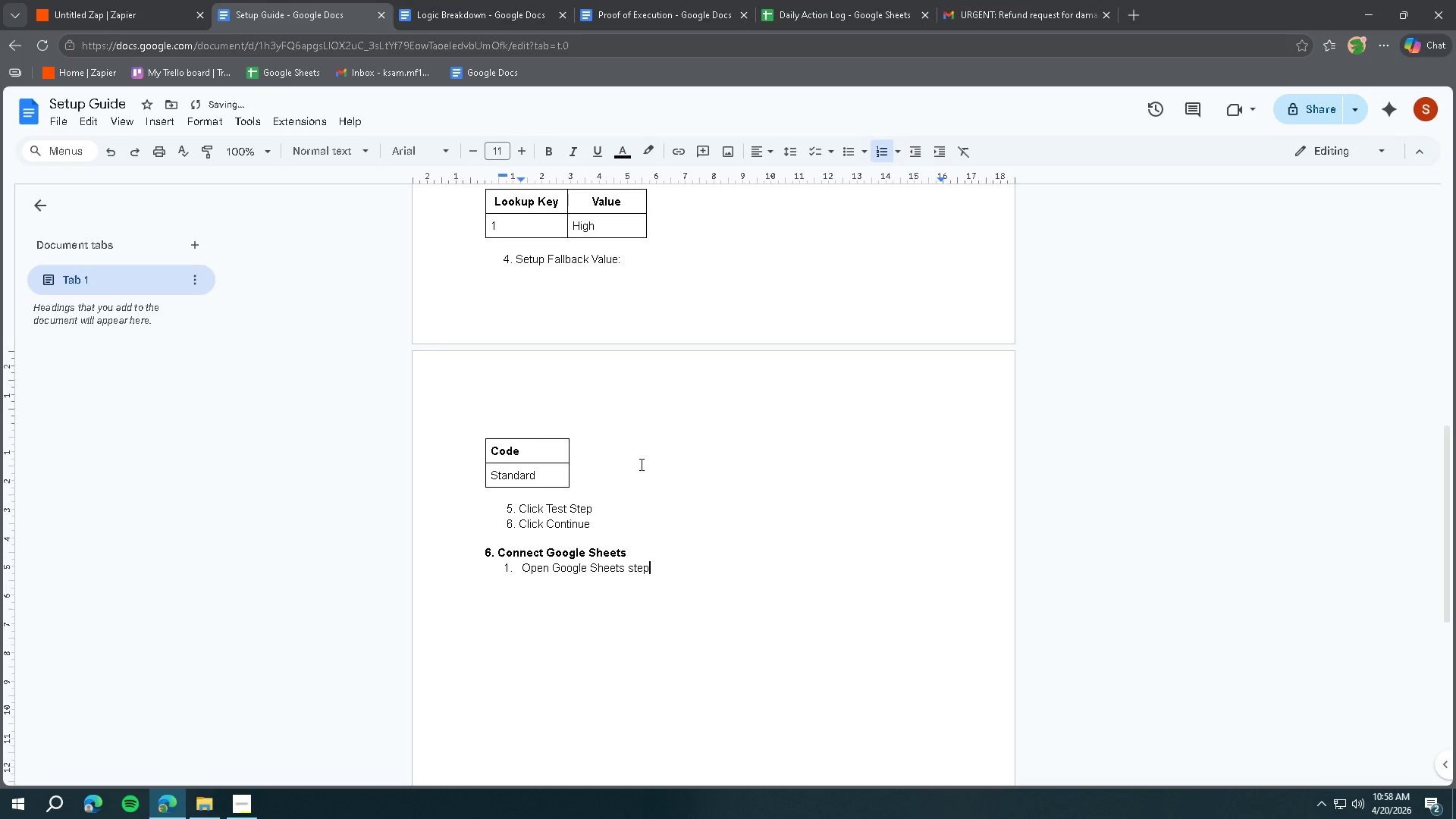 
key(Enter)
 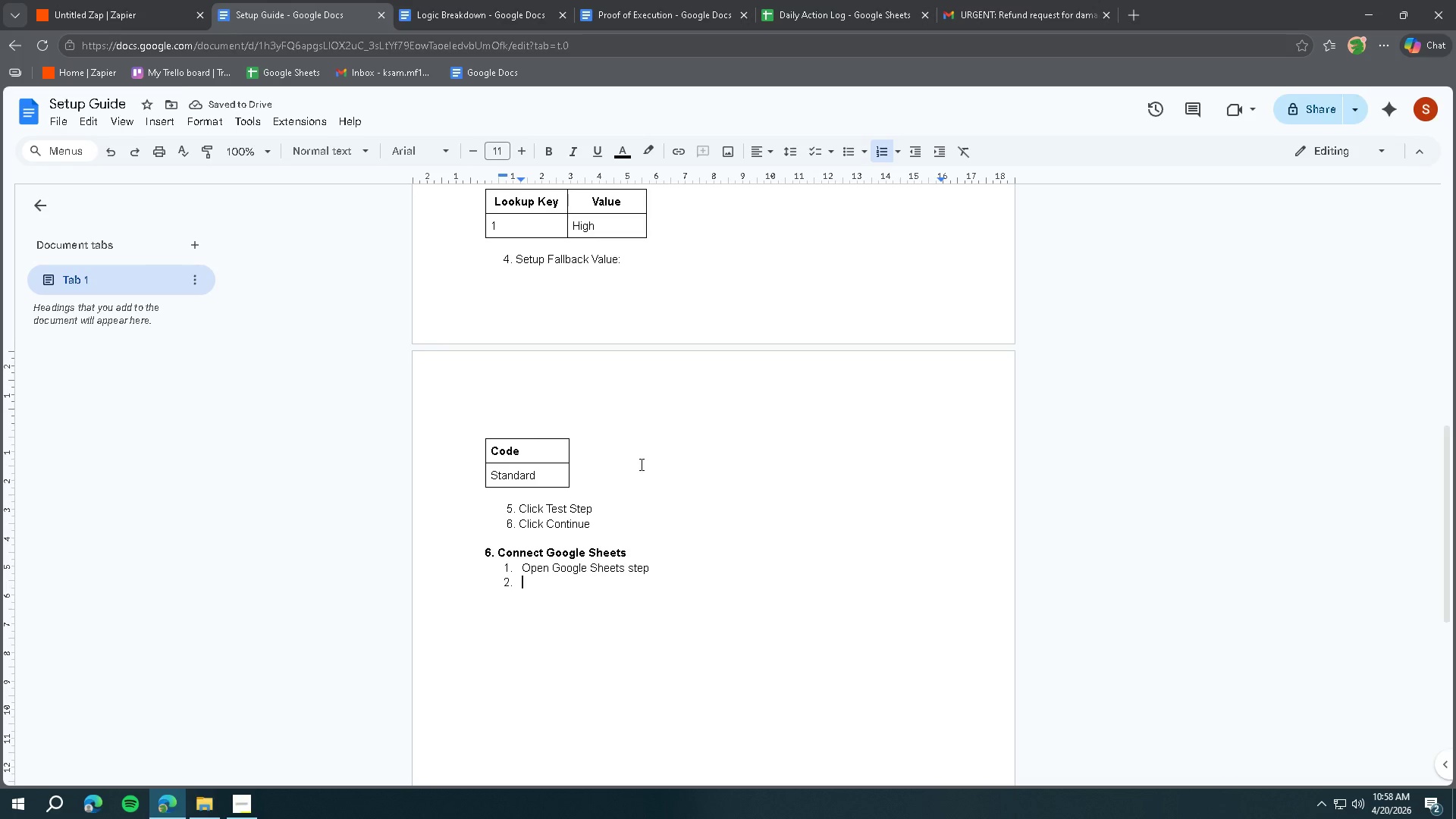 
left_click([134, 0])
 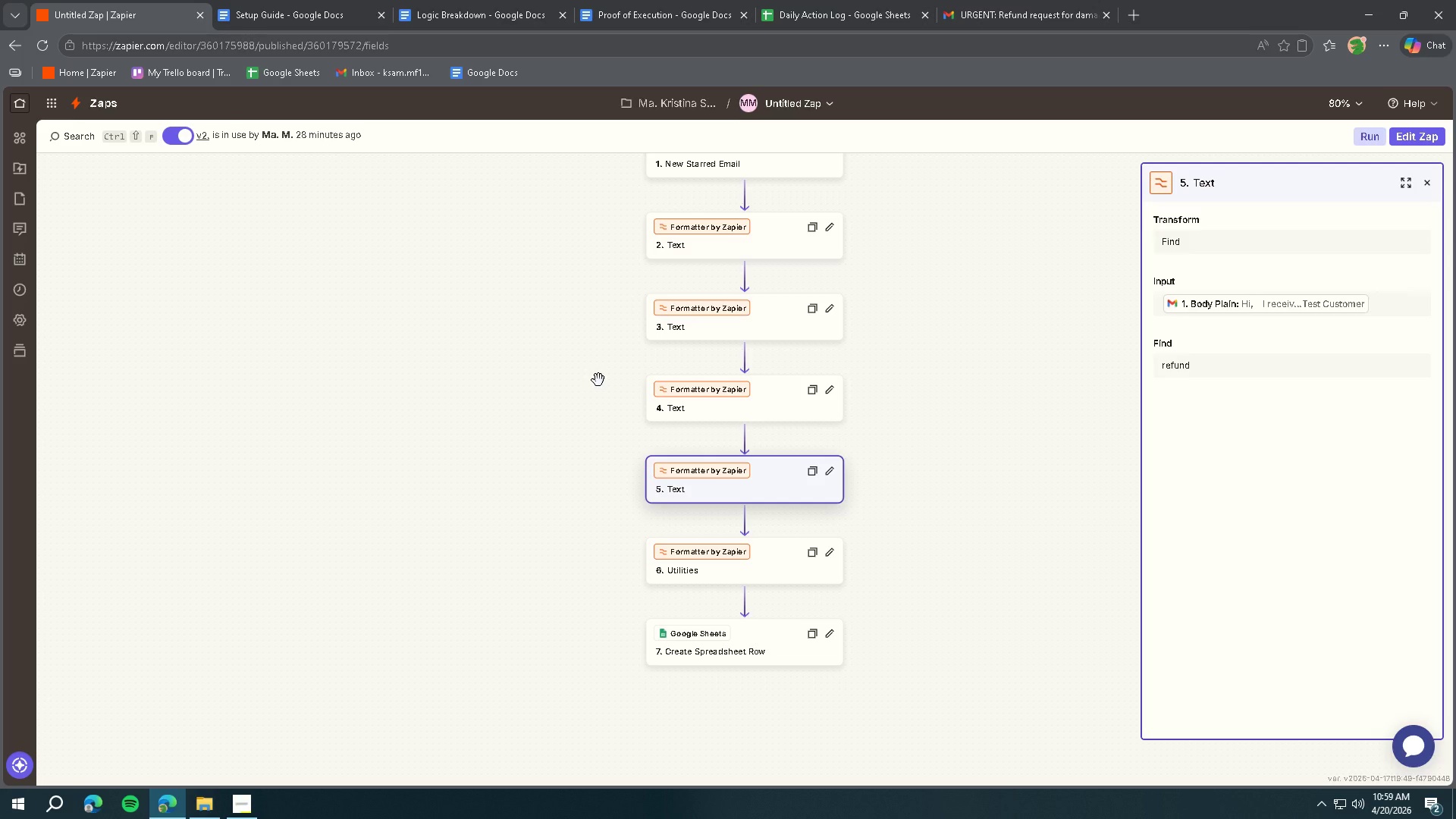 
wait(27.28)
 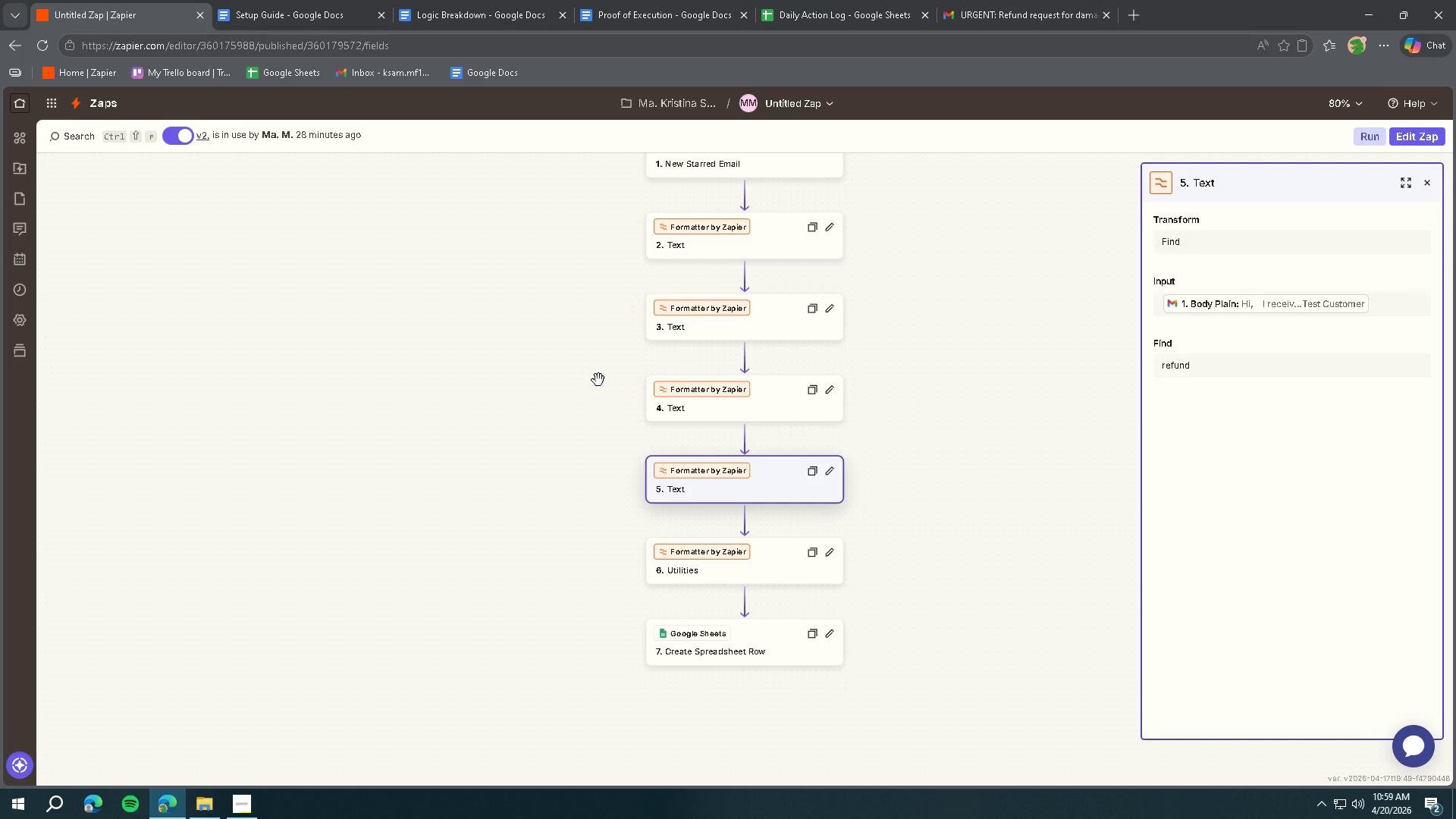 
left_click([753, 660])
 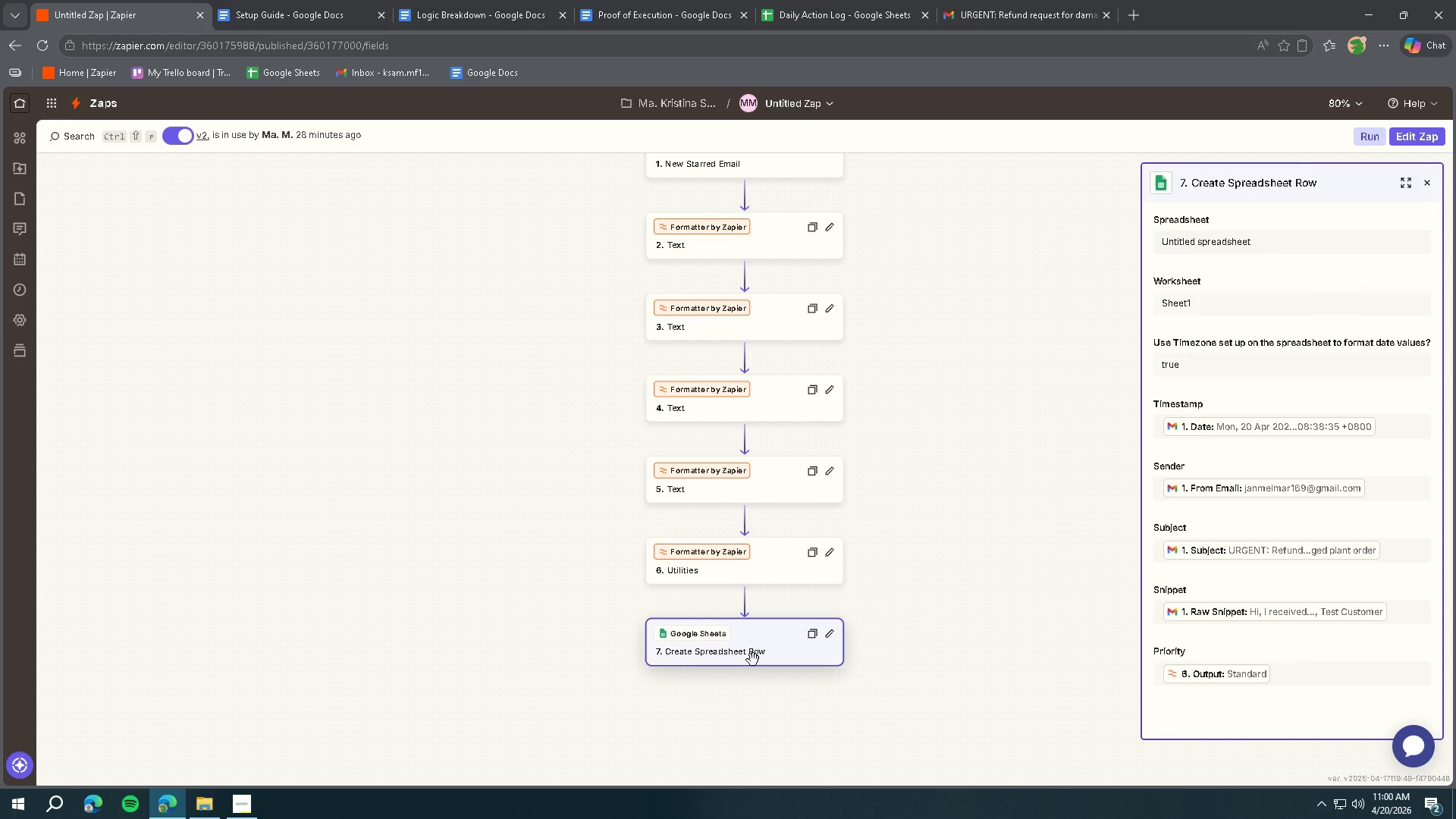 
wait(50.8)
 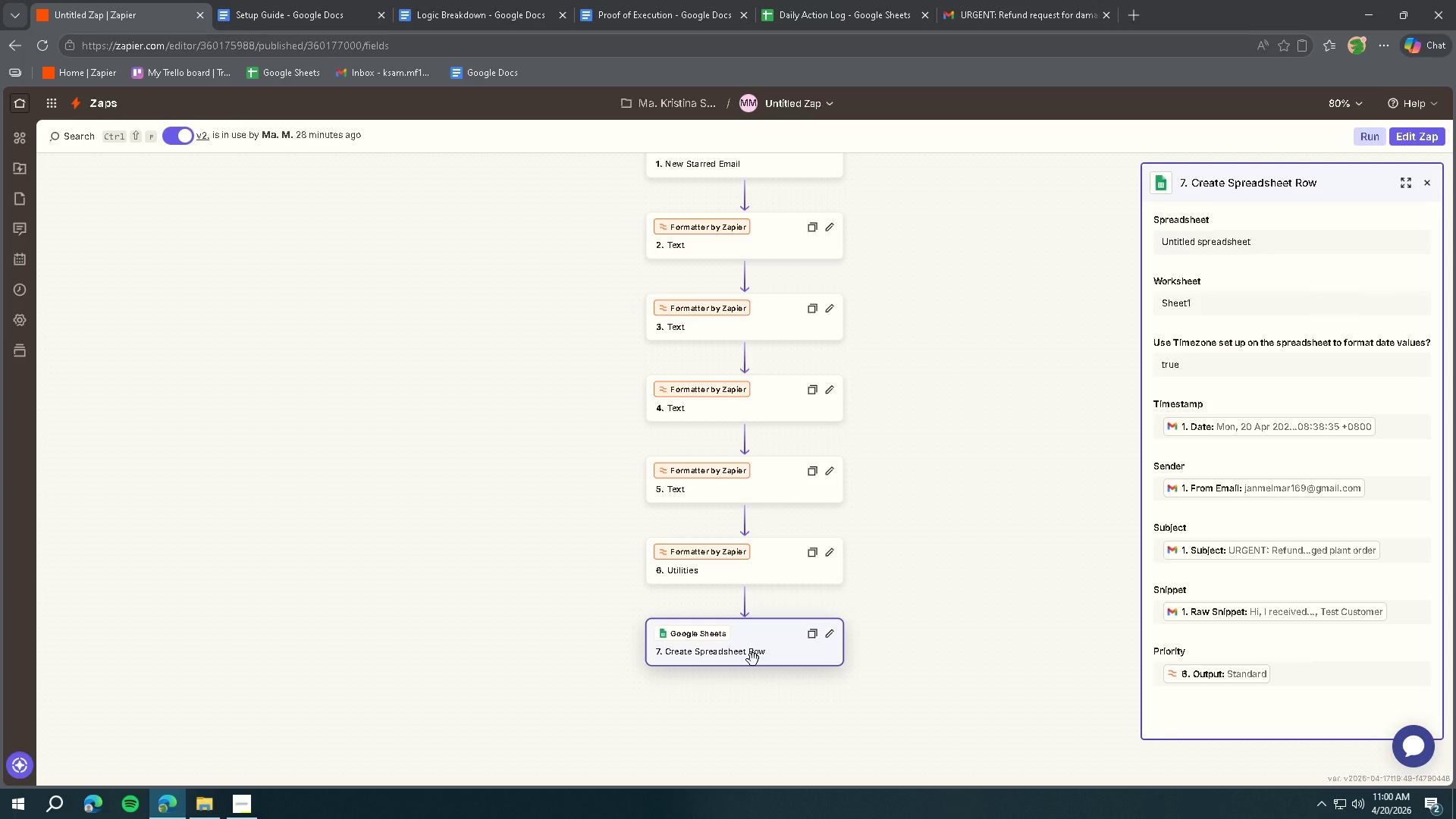 
scroll: coordinate [497, 627], scroll_direction: up, amount: 4.0
 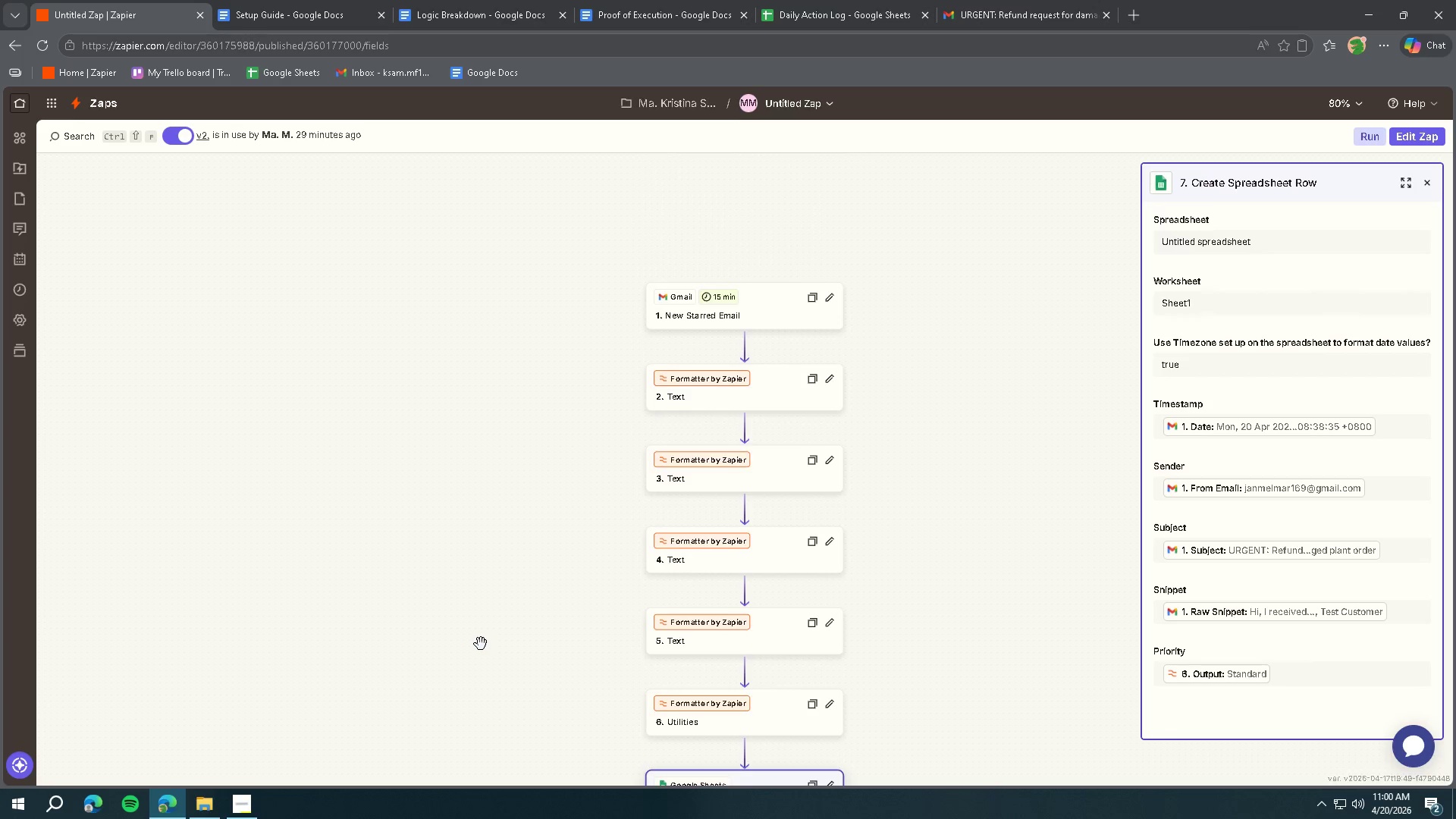 
scroll: coordinate [482, 644], scroll_direction: down, amount: 5.0
 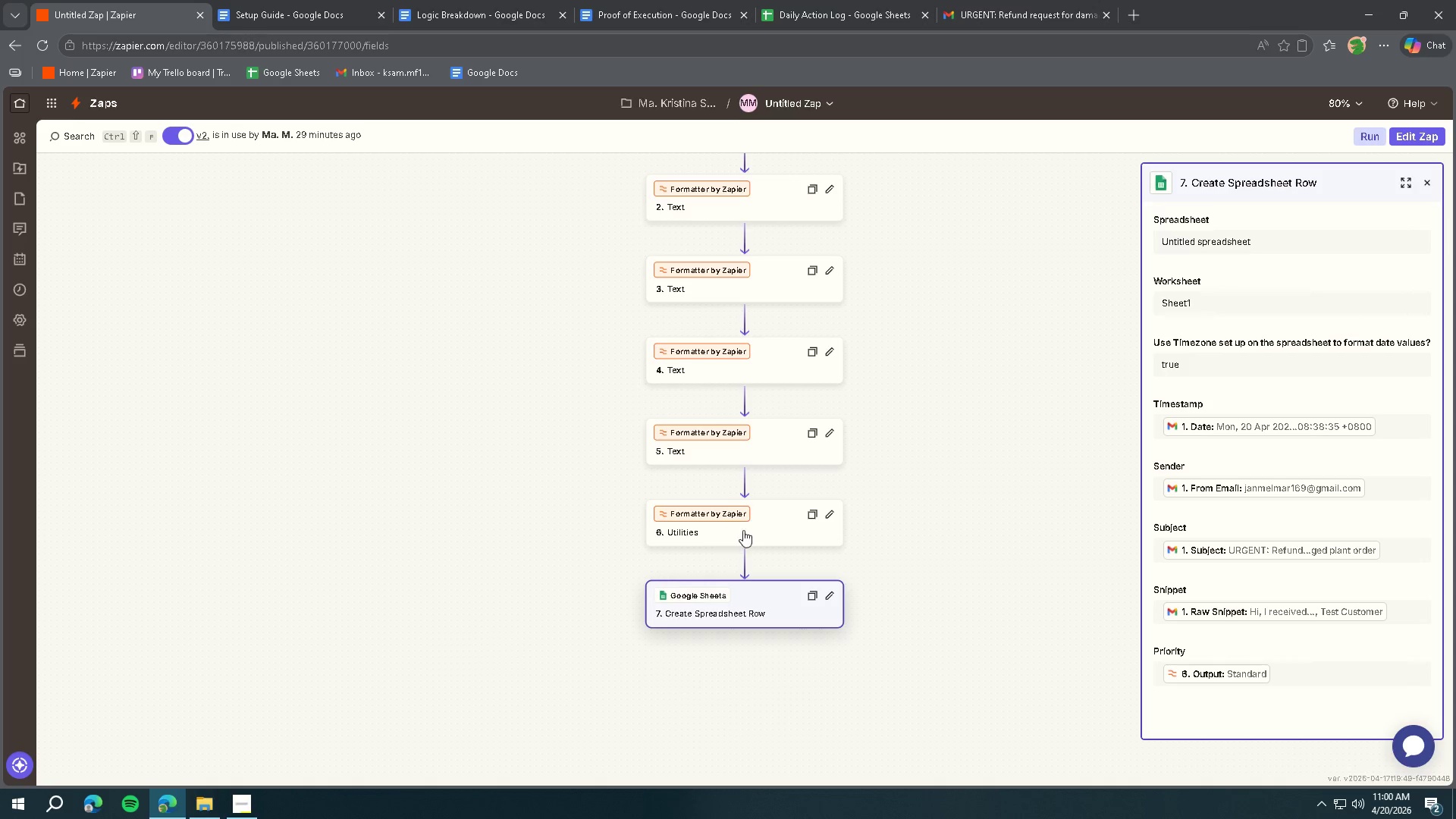 
scroll: coordinate [759, 516], scroll_direction: up, amount: 2.0
 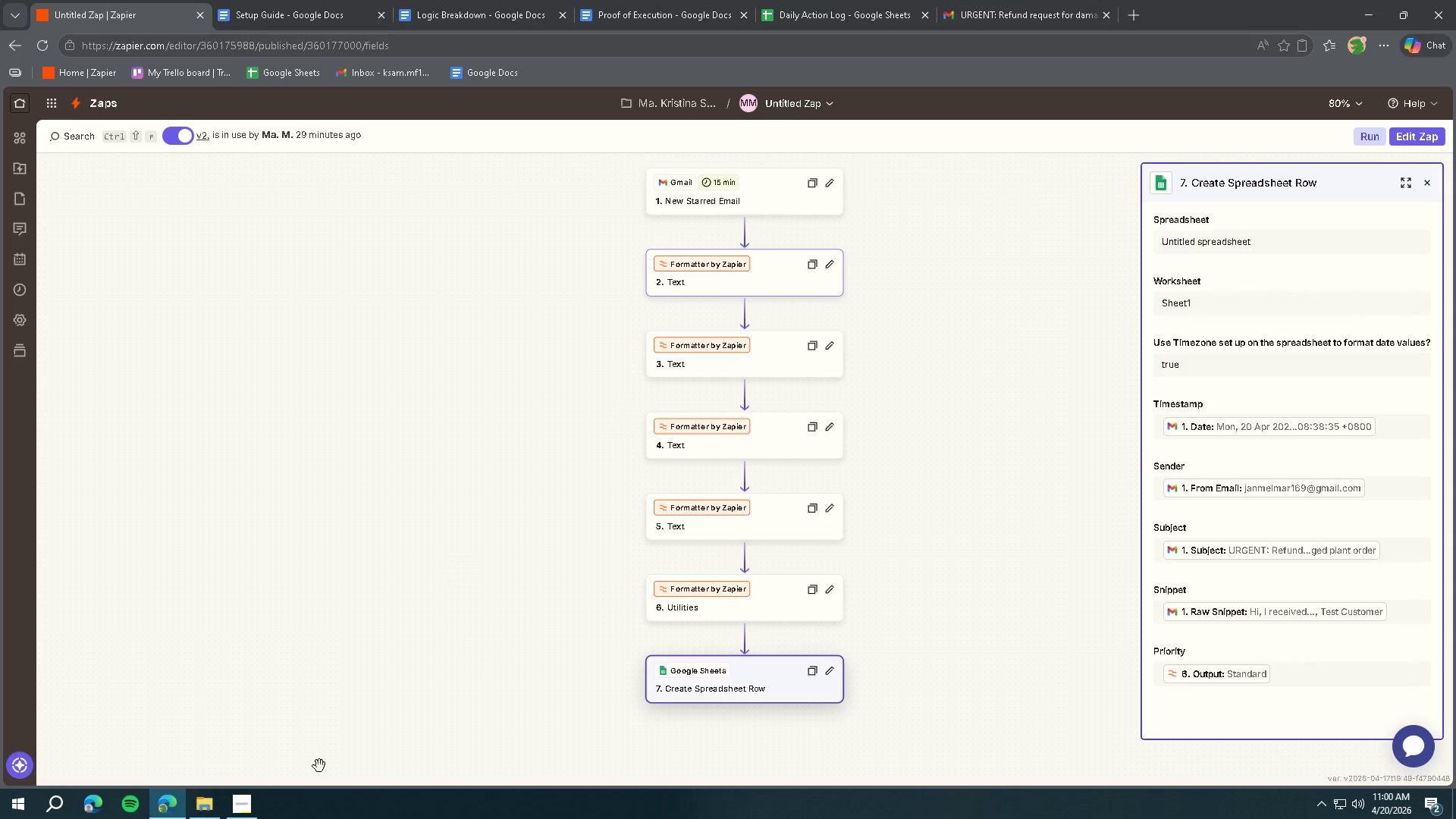 
left_click([237, 810])